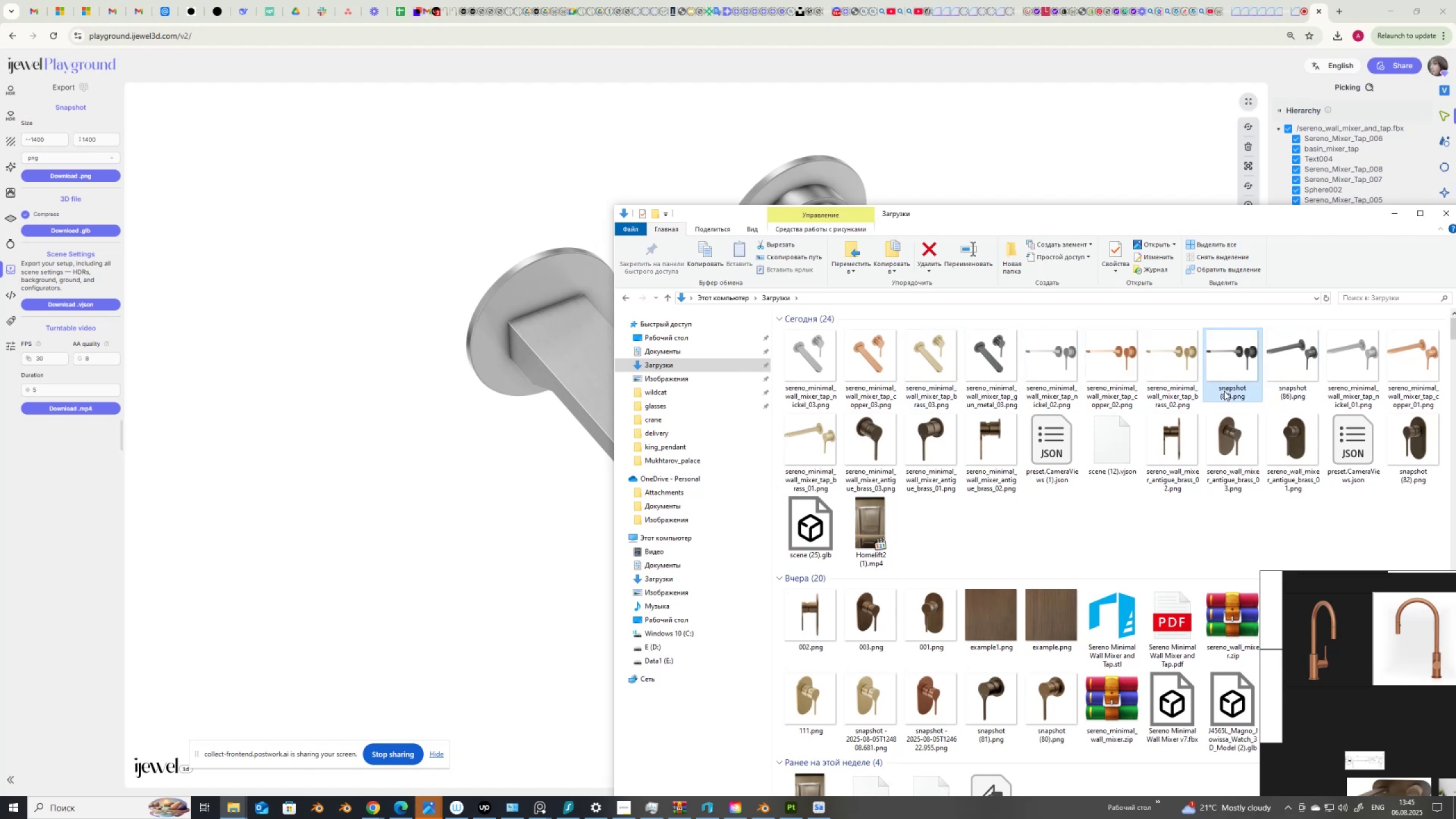 
left_click([1224, 391])
 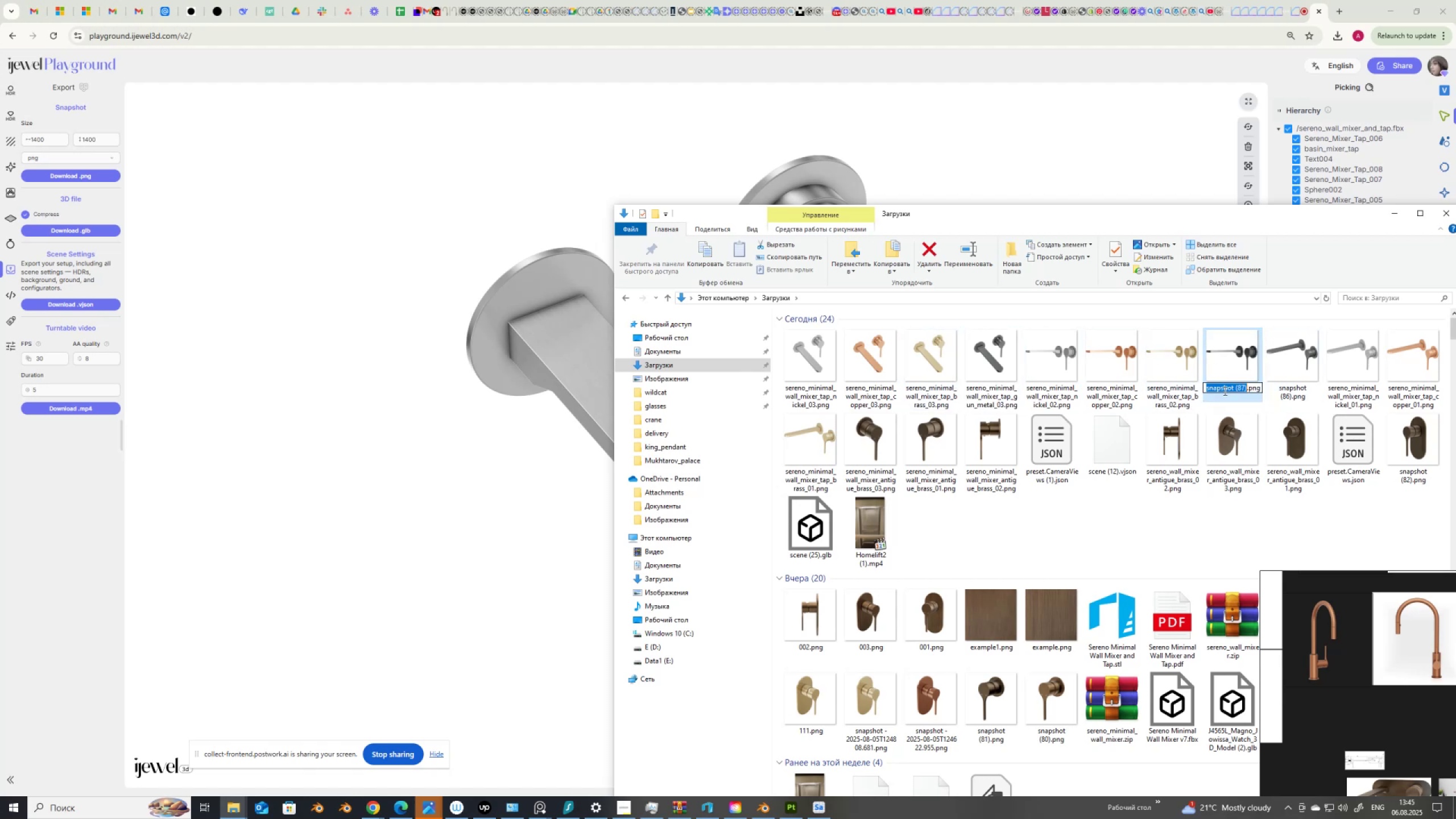 
key(Control+V)
 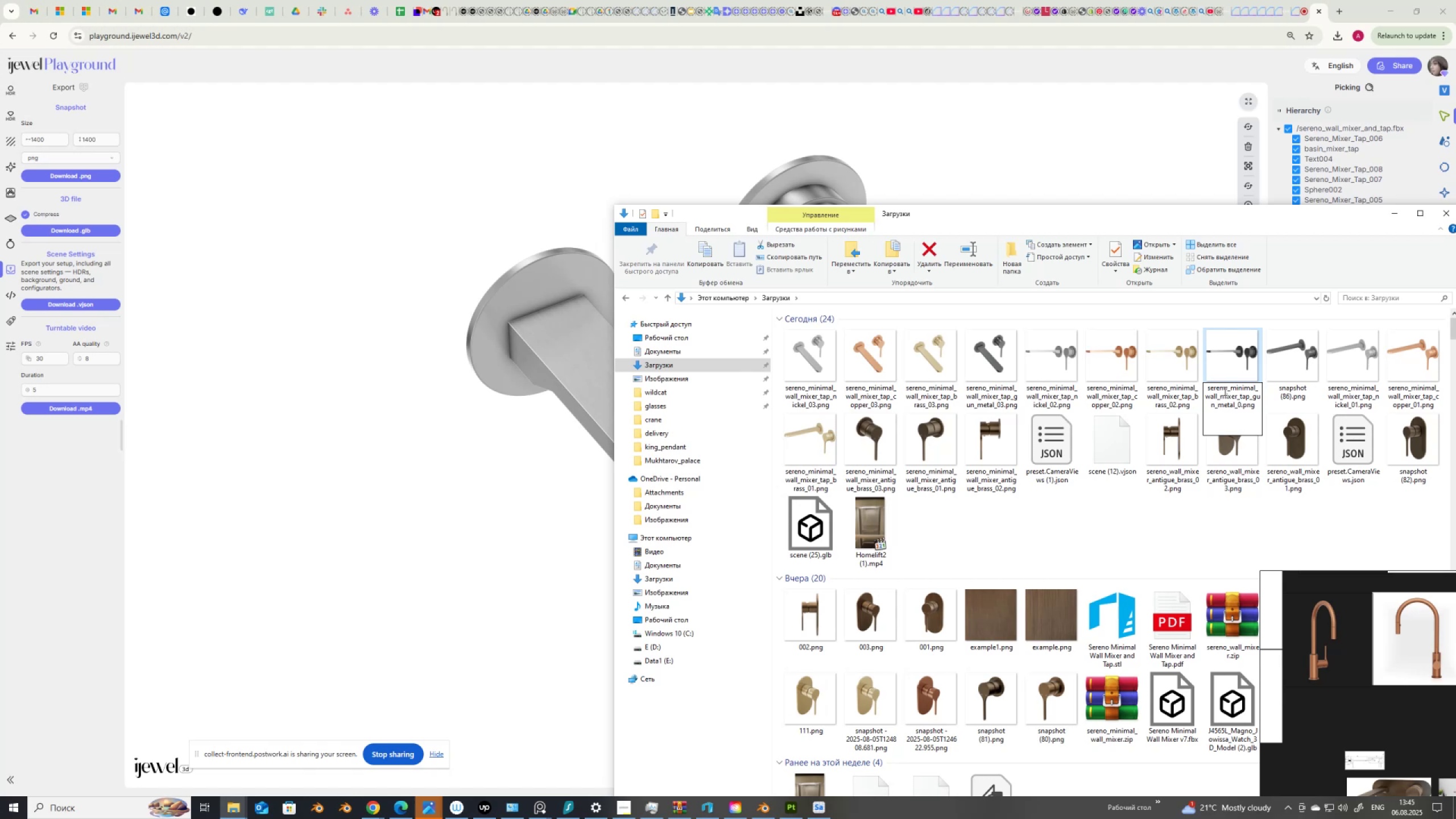 
key(Numpad2)
 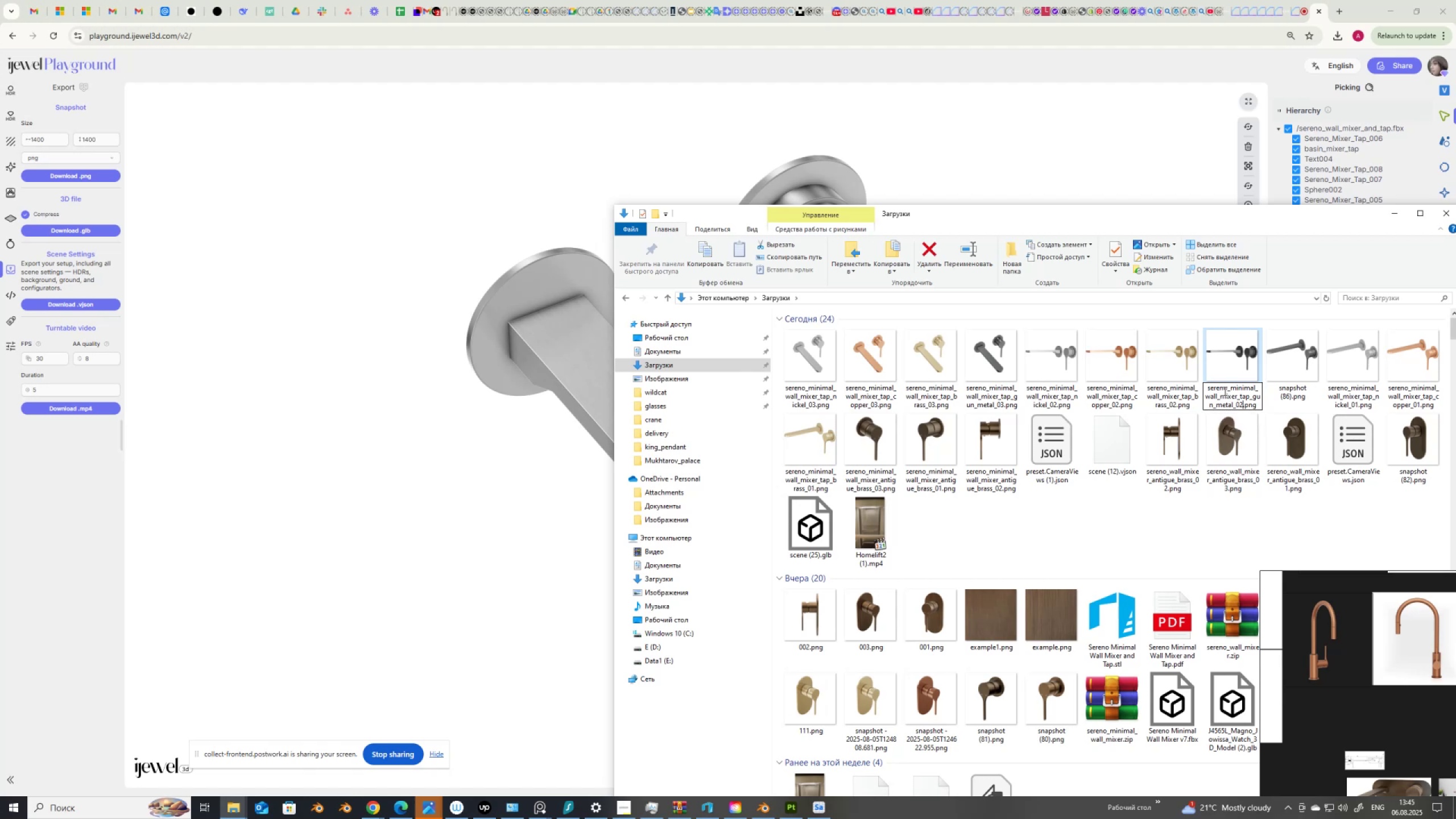 
key(NumpadEnter)
 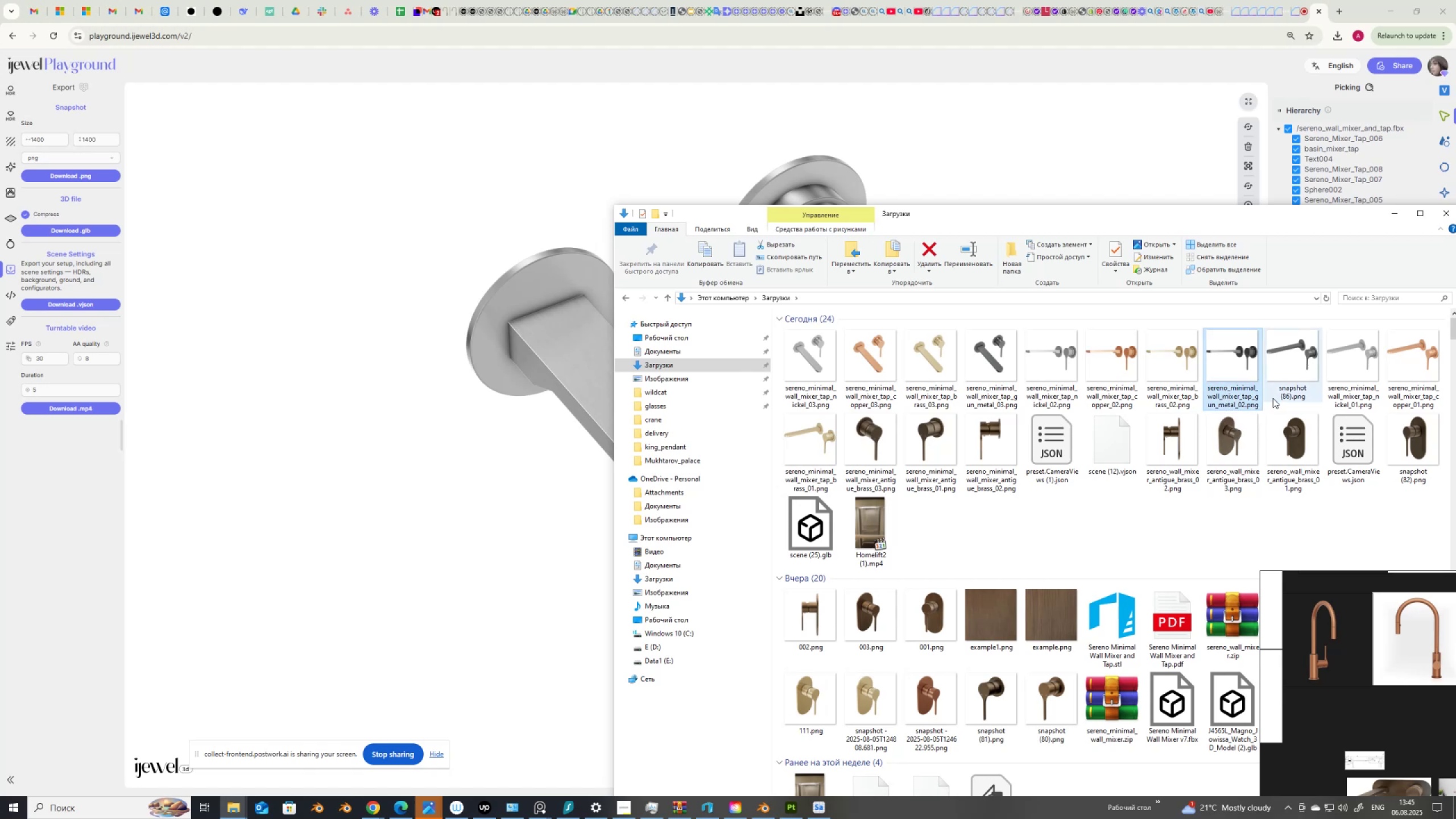 
left_click([1287, 395])
 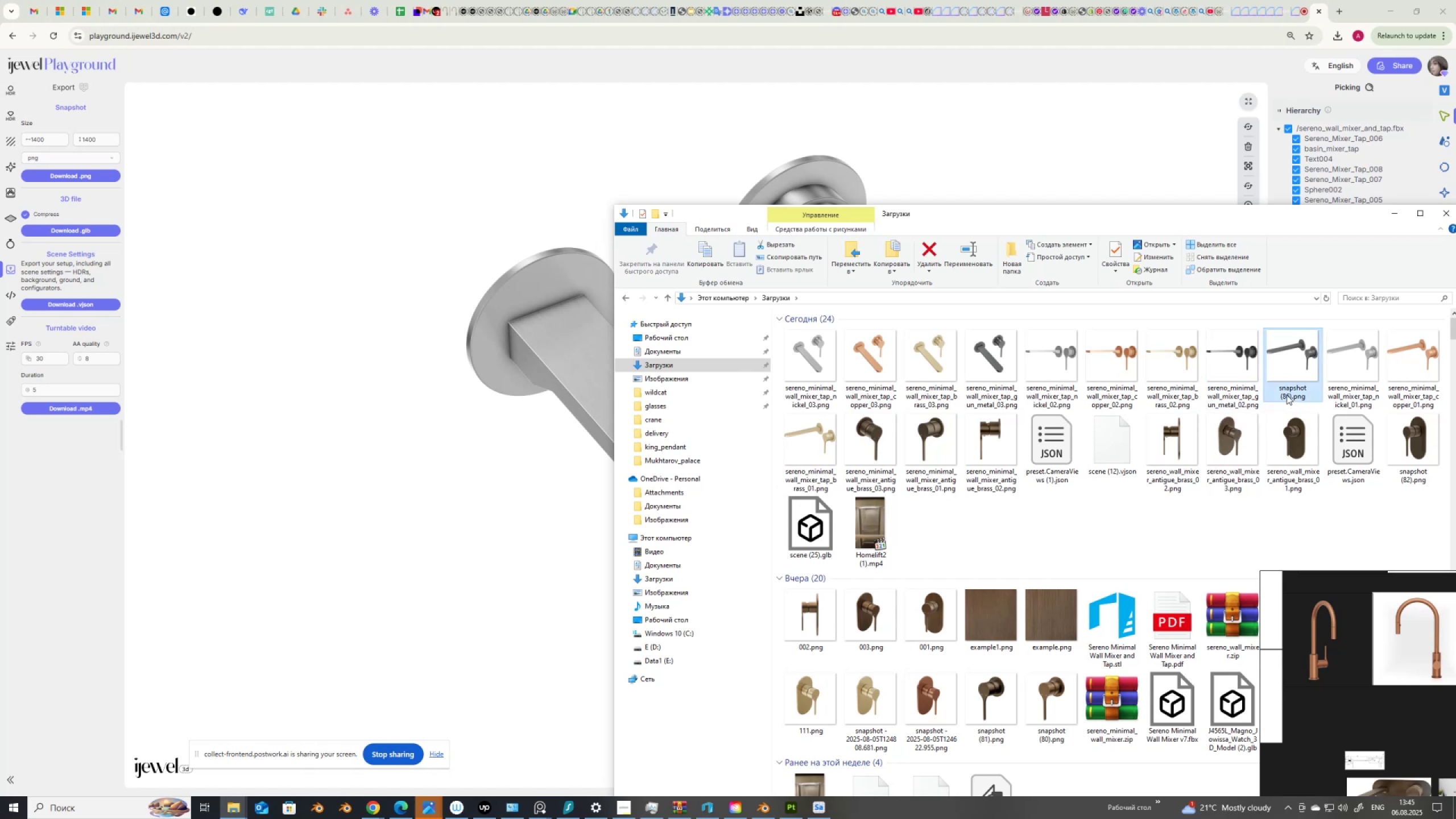 
left_click([1287, 395])
 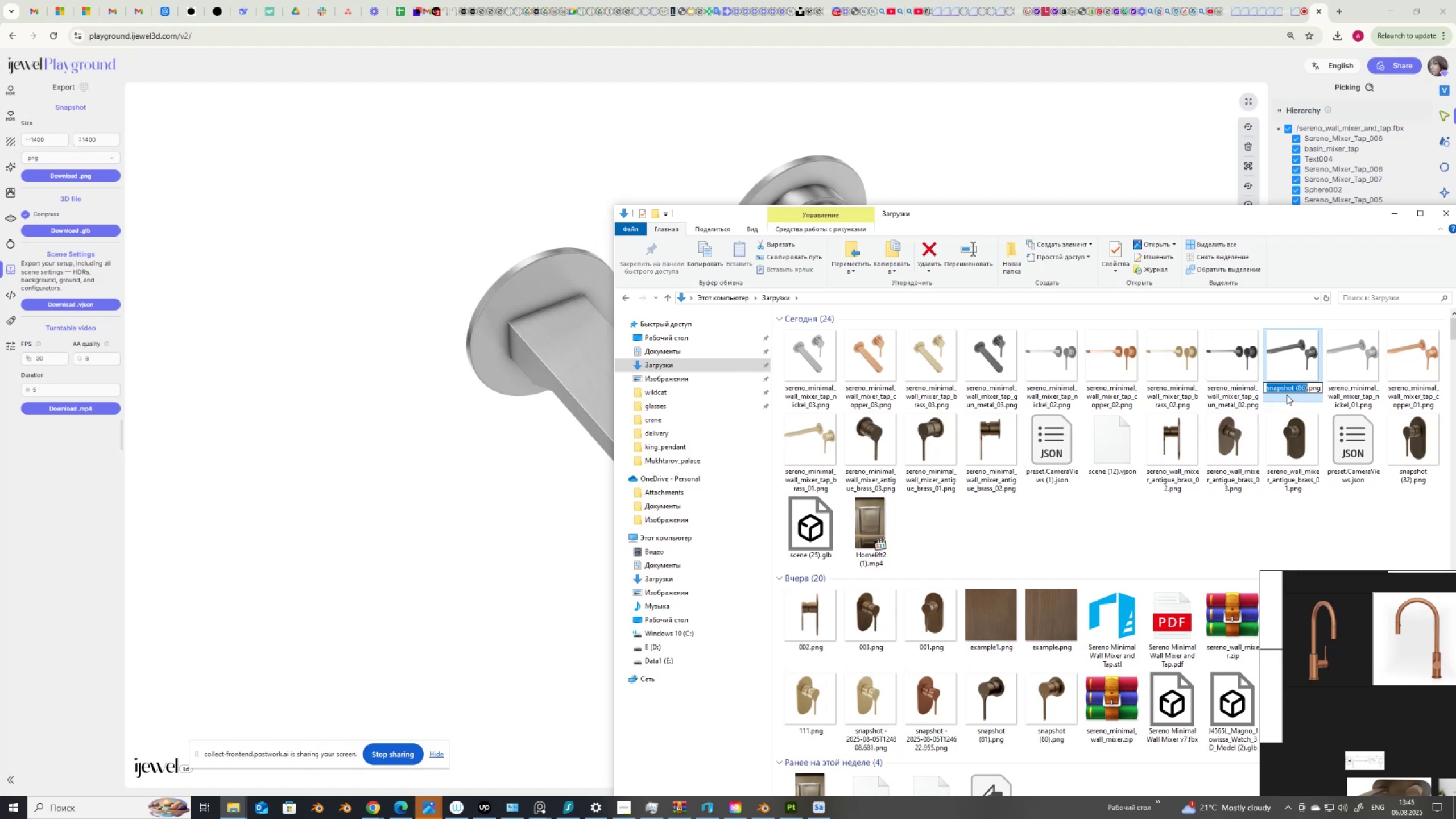 
key(Control+V)
 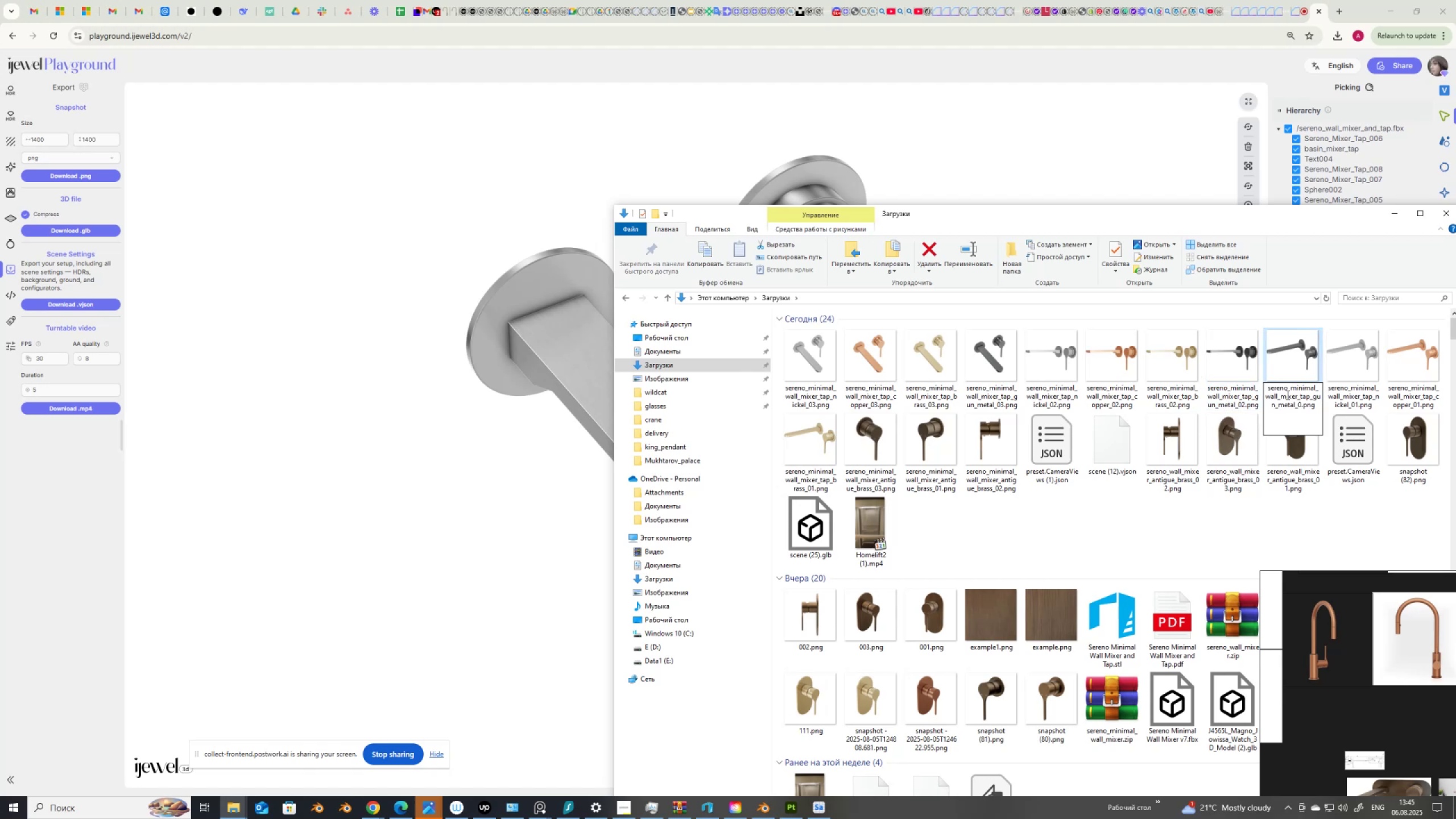 
key(Numpad3)
 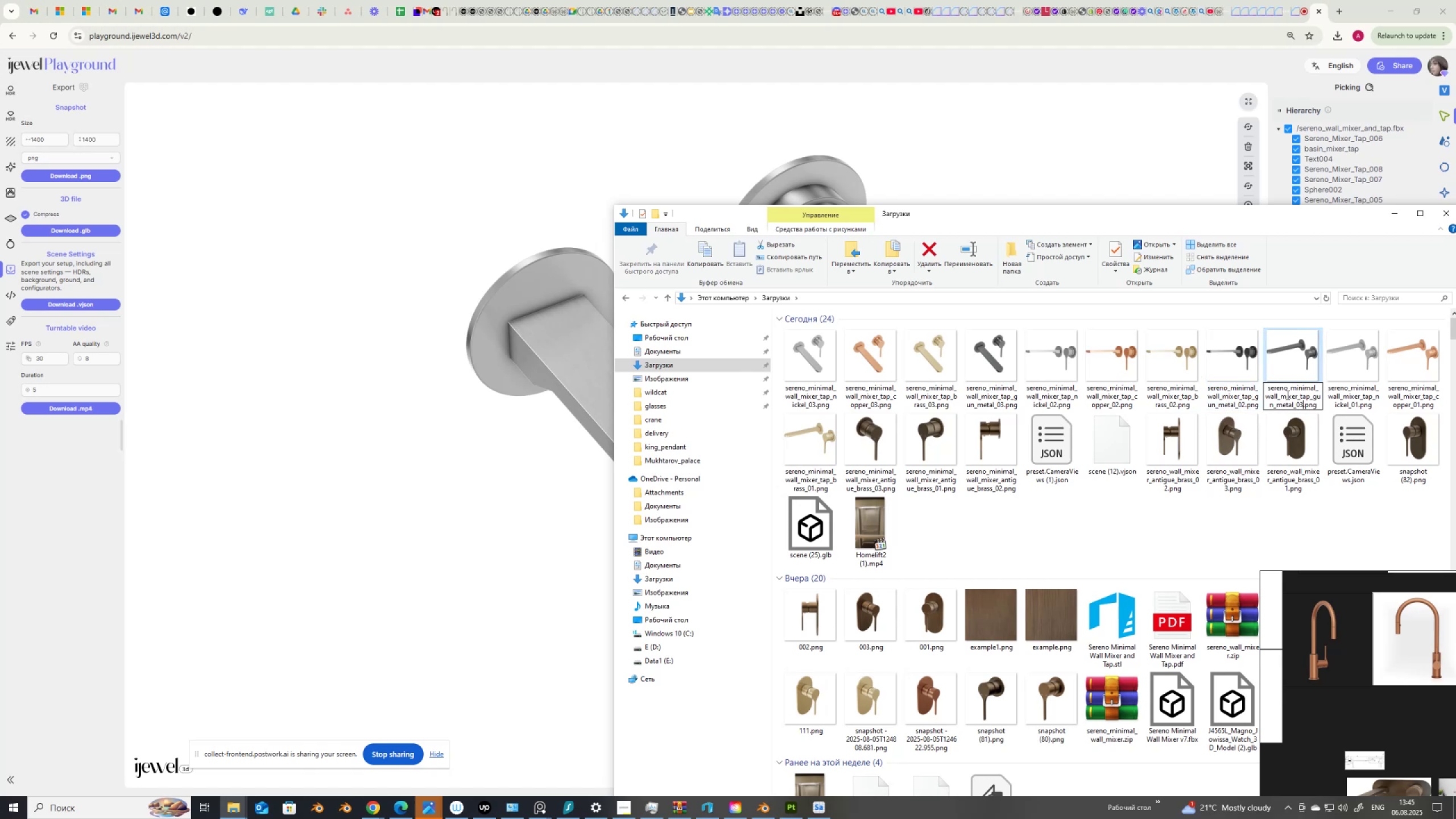 
key(NumpadEnter)
 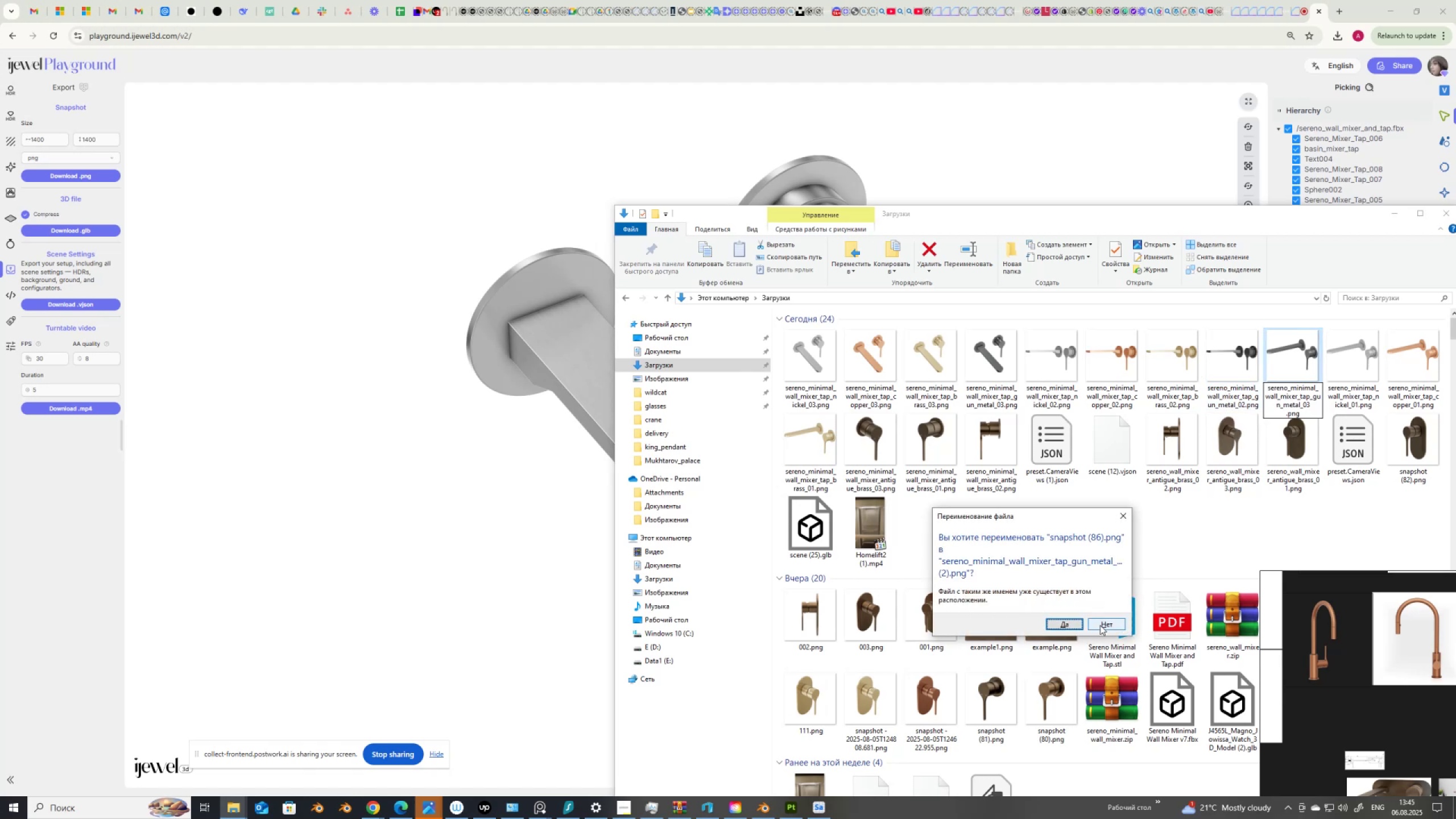 
left_click([1098, 622])
 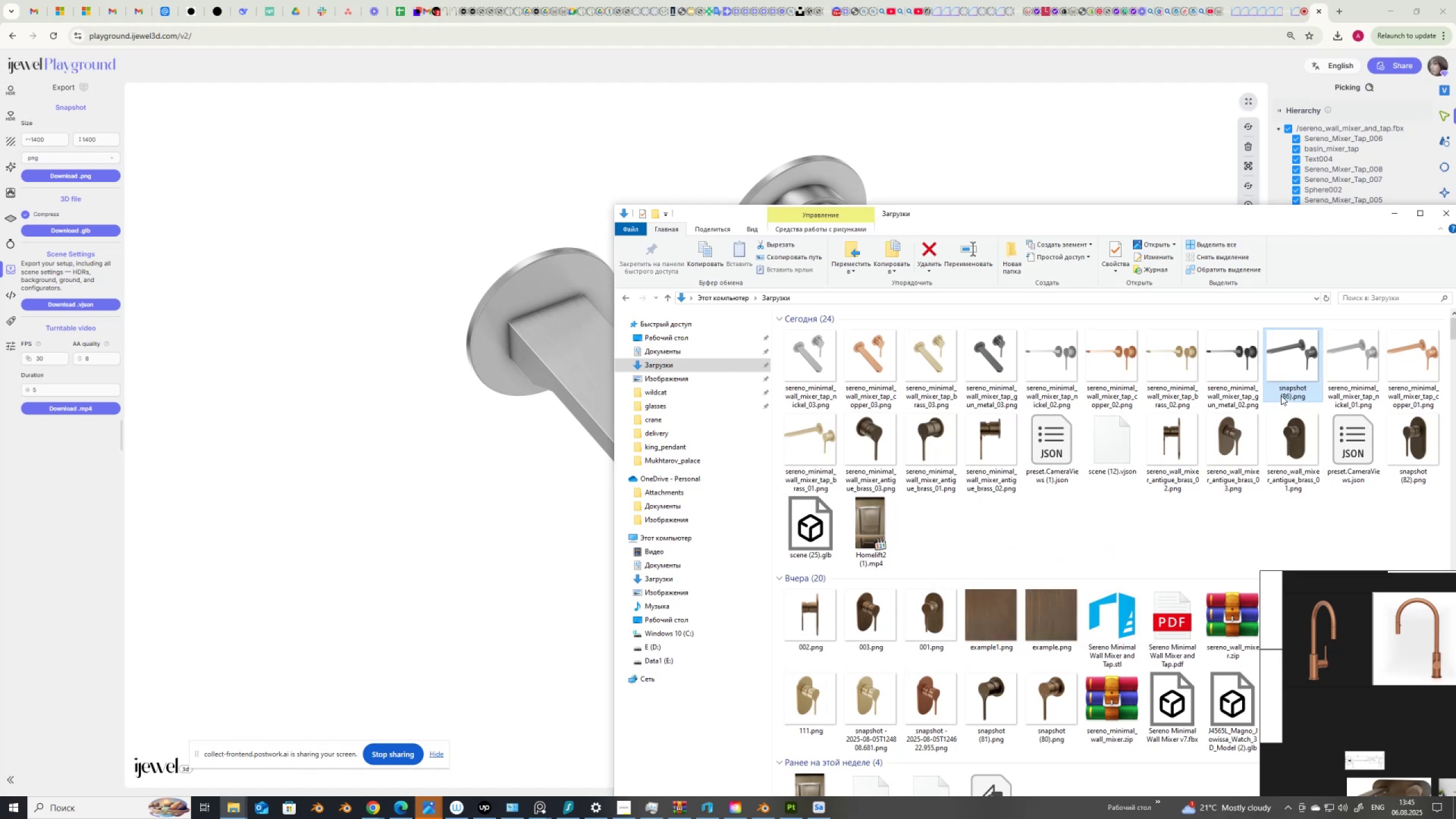 
left_click([1281, 395])
 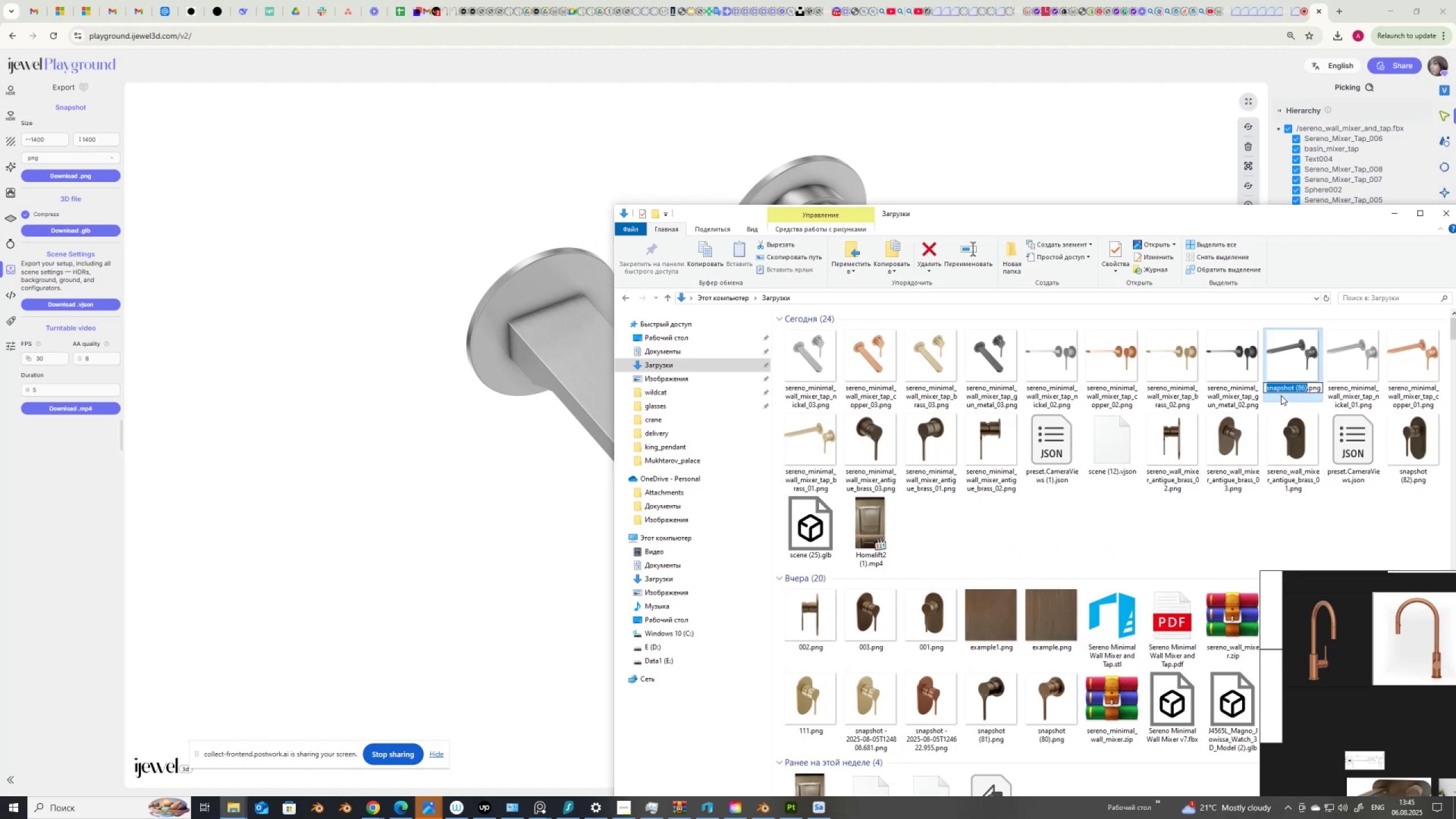 
key(Control+V)
 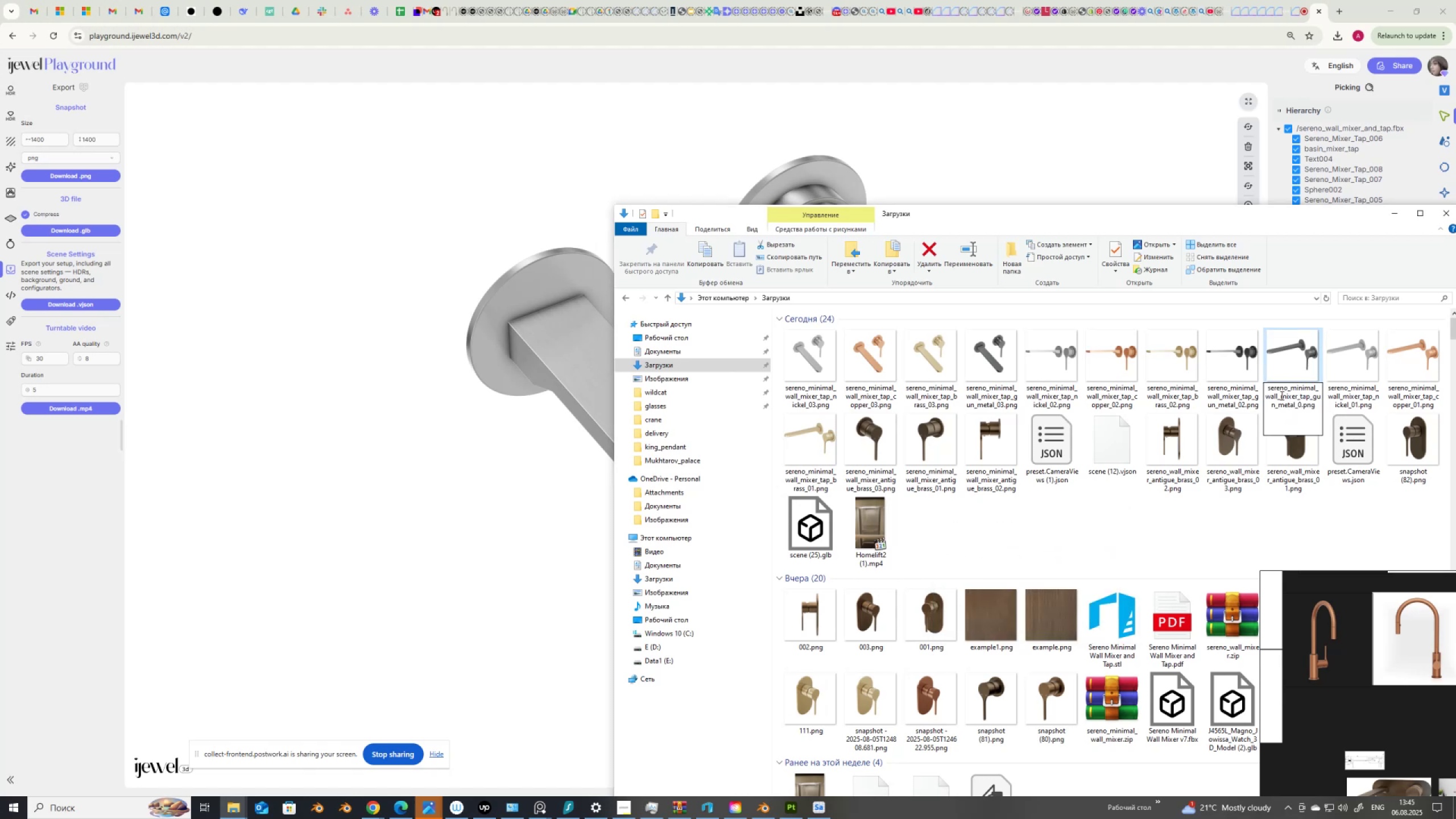 
key(Numpad1)
 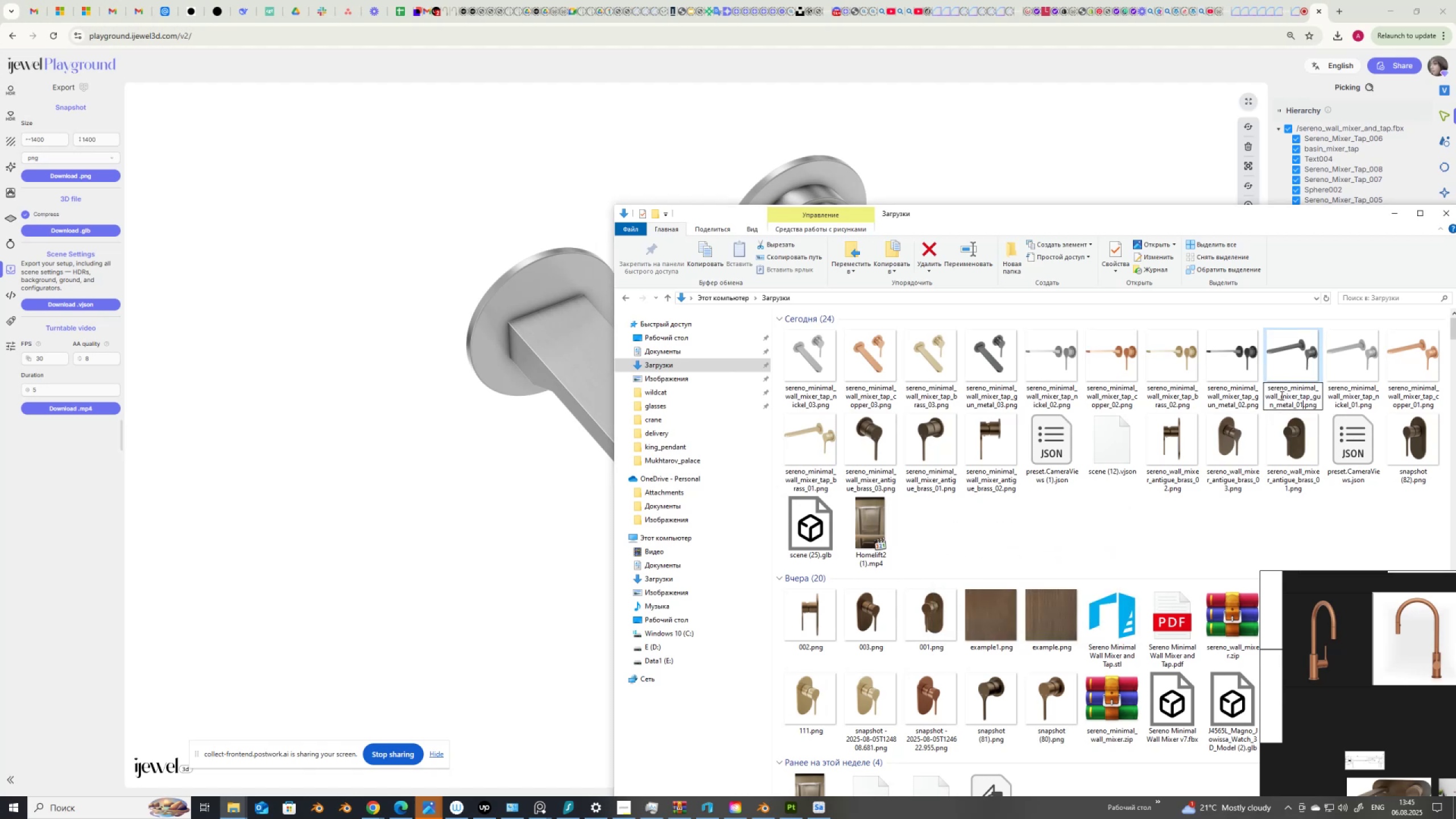 
key(NumpadEnter)
 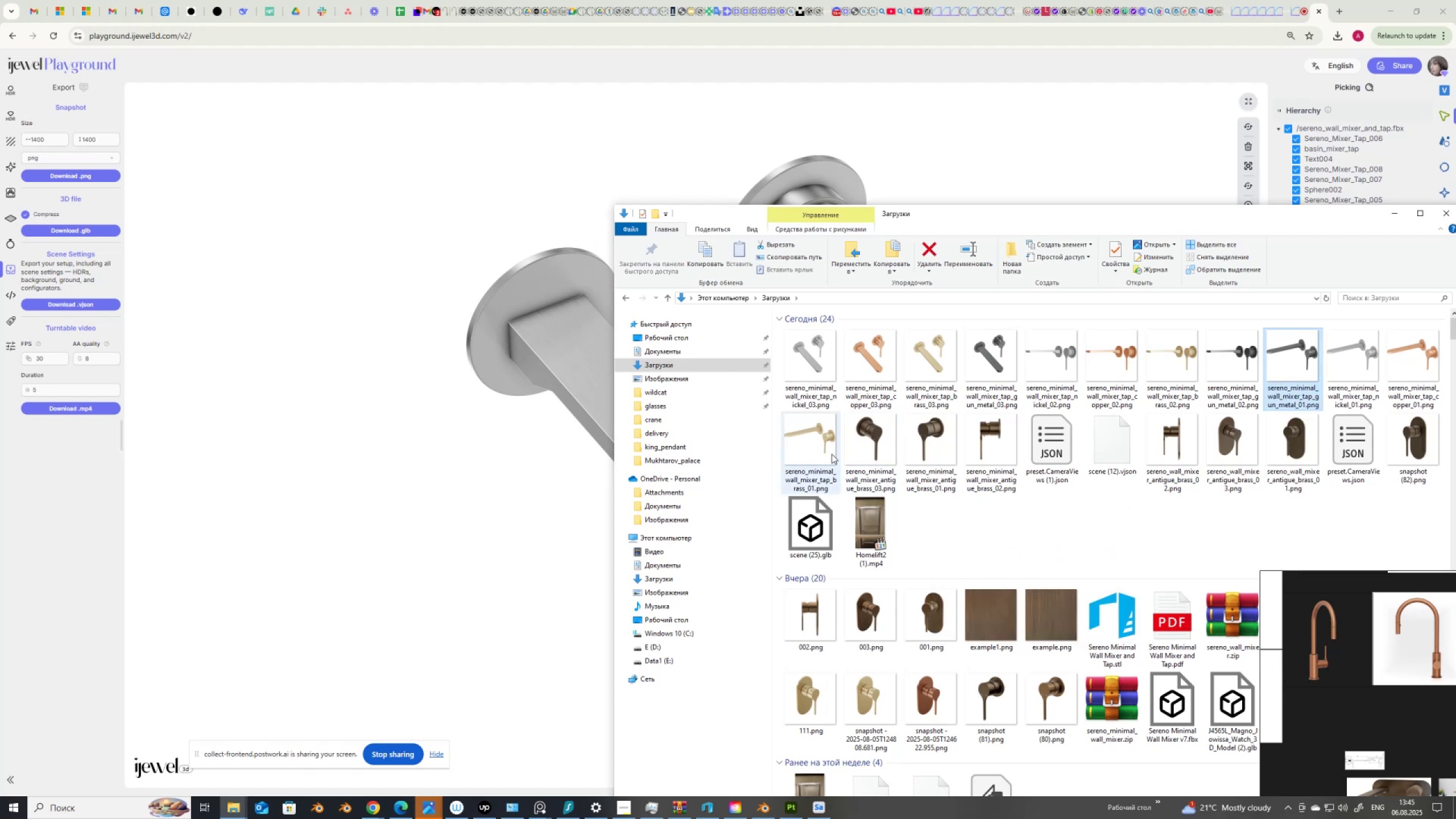 
left_click([828, 451])
 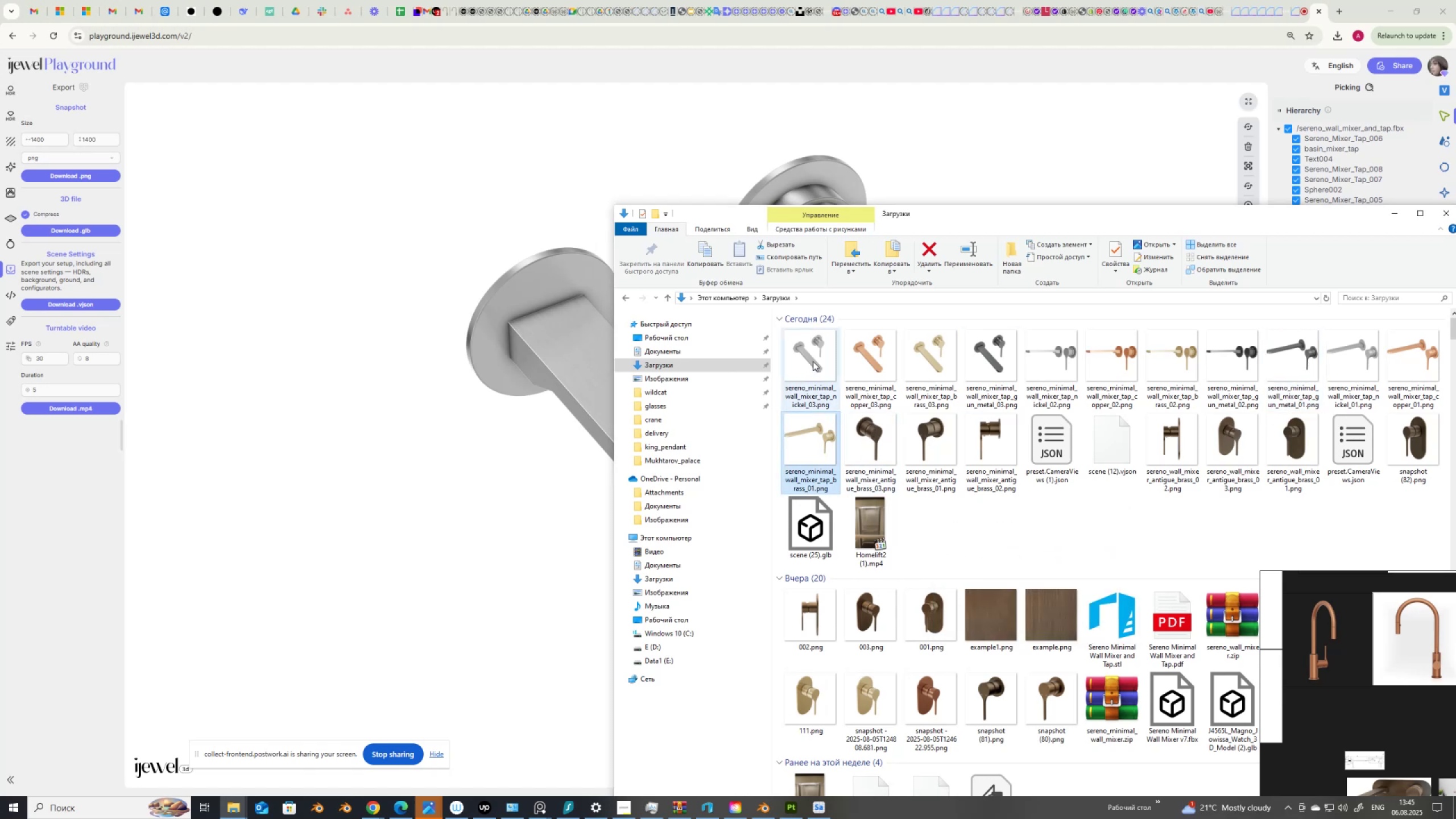 
hold_key(key=ShiftLeft, duration=1.53)
 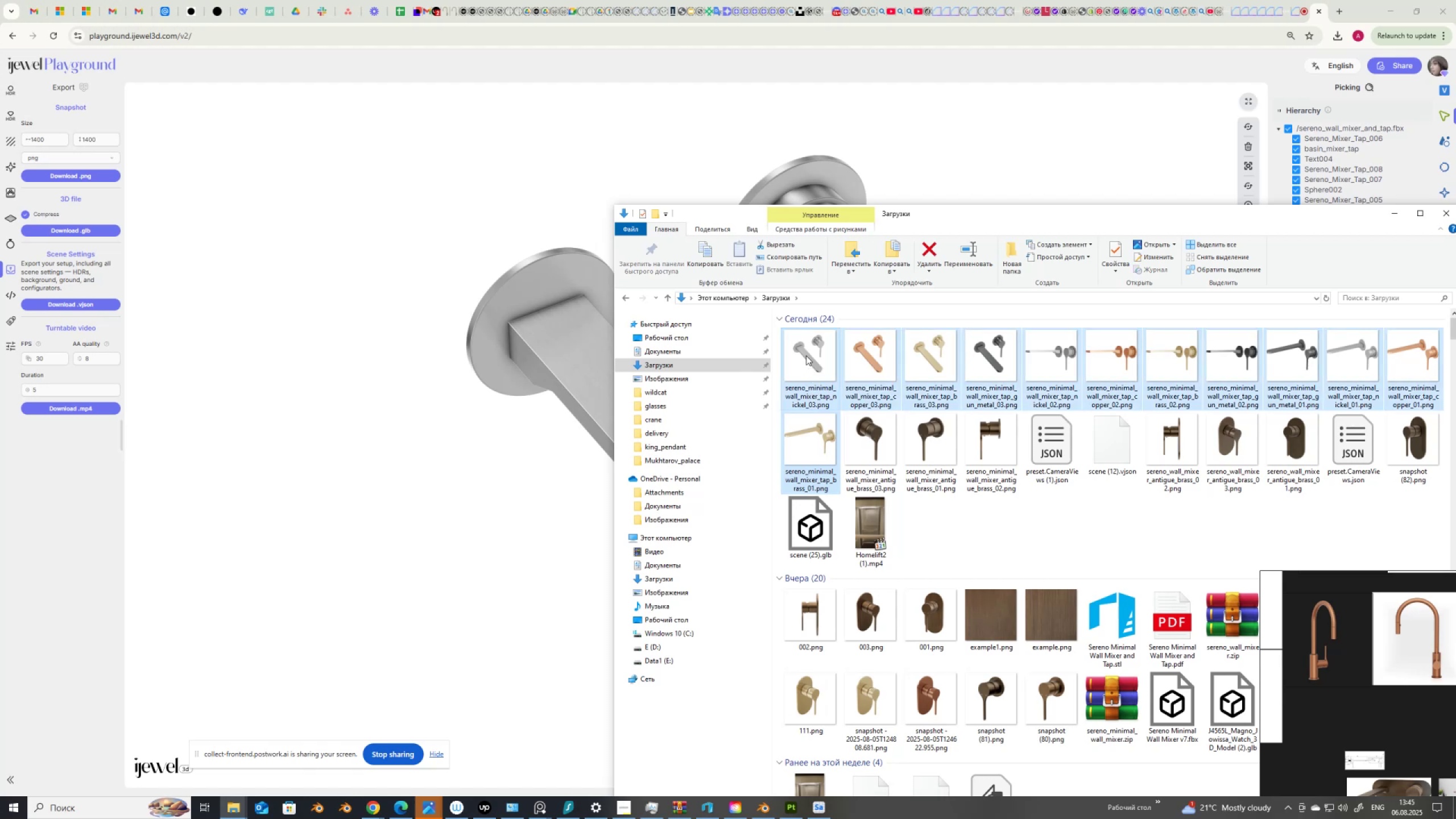 
hold_key(key=ShiftLeft, duration=0.5)
left_click([806, 355])
 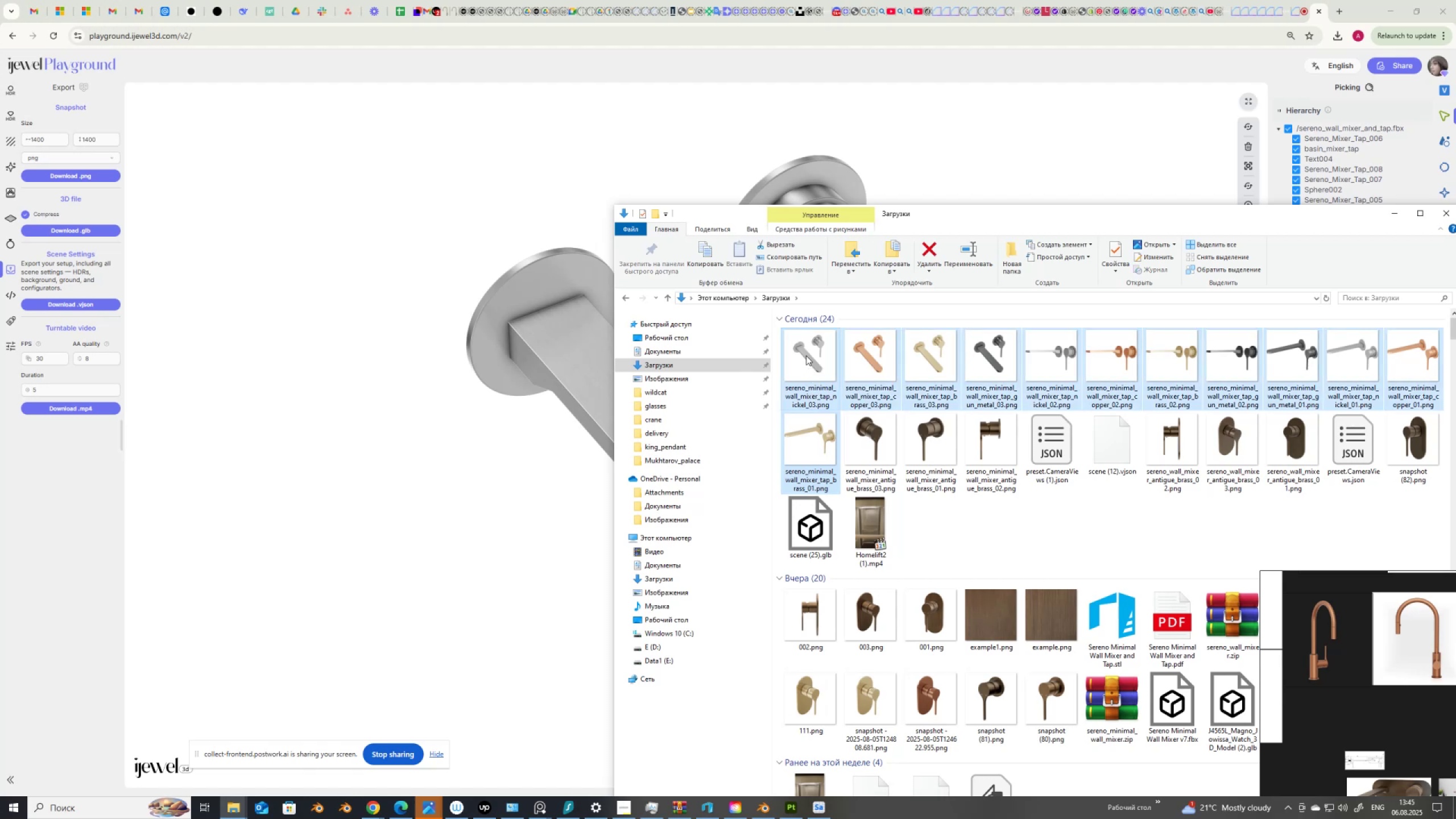 
right_click([806, 355])
 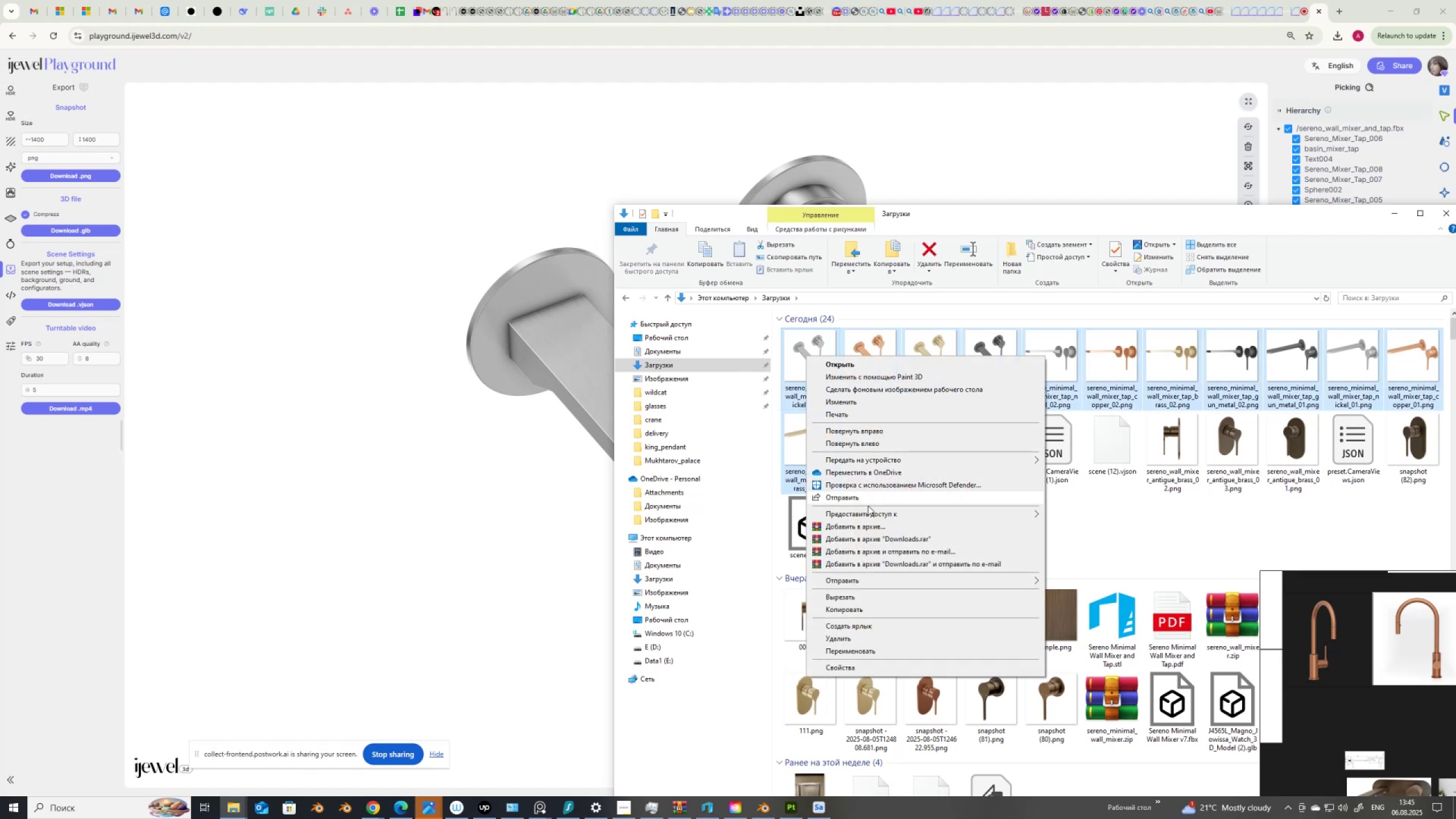 
left_click([862, 526])
 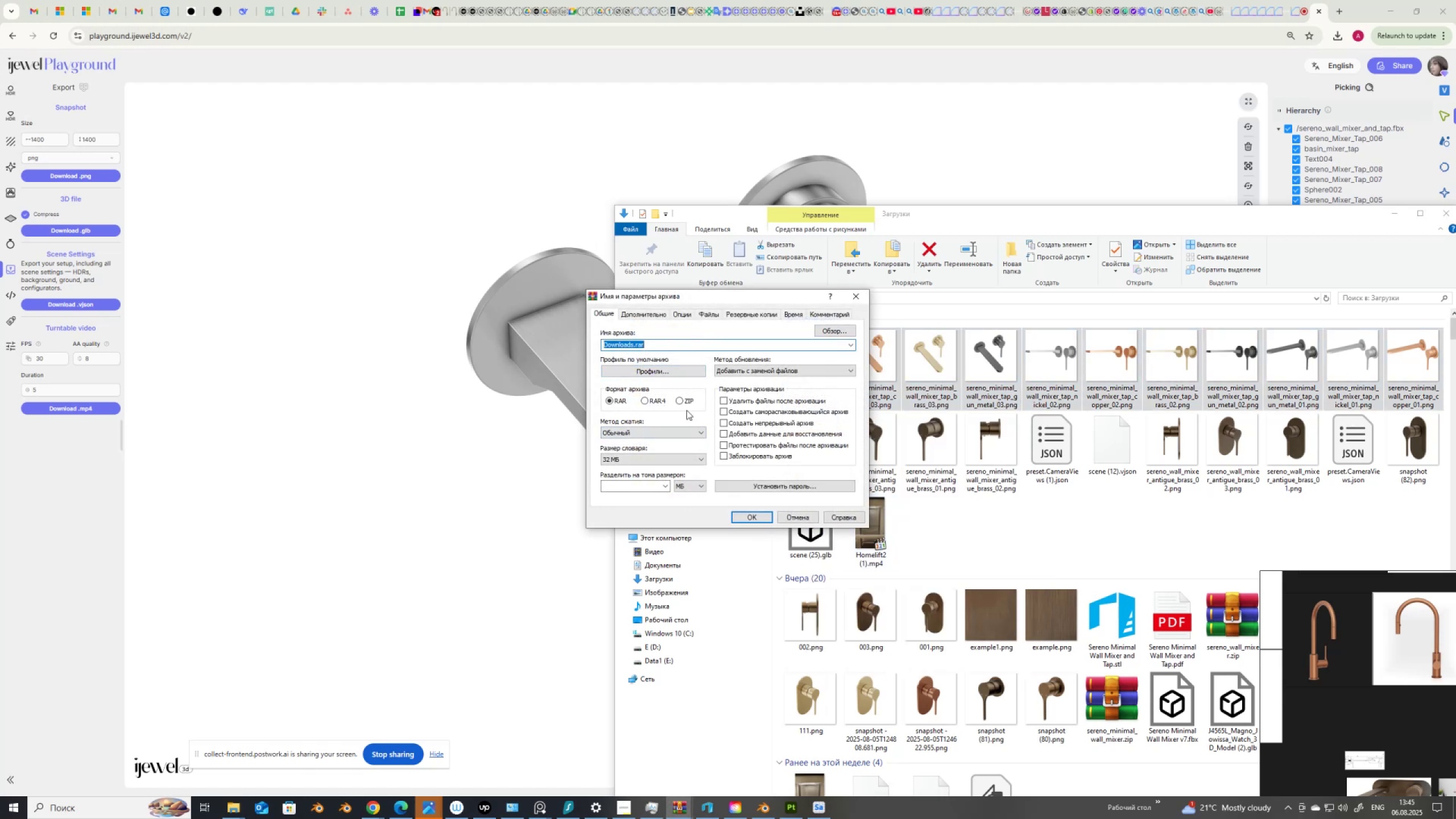 
left_click([683, 400])
 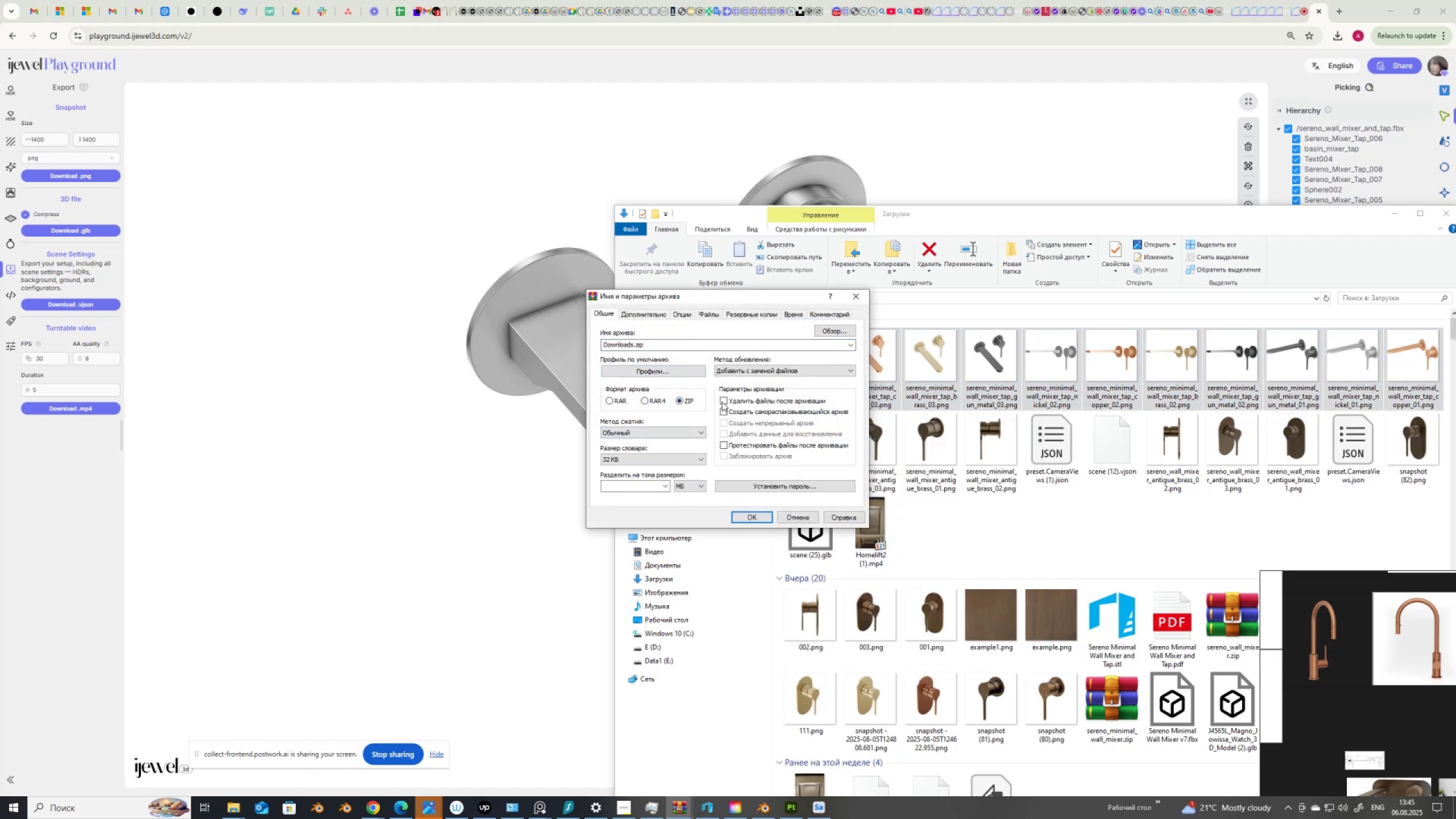 
left_click([724, 401])
 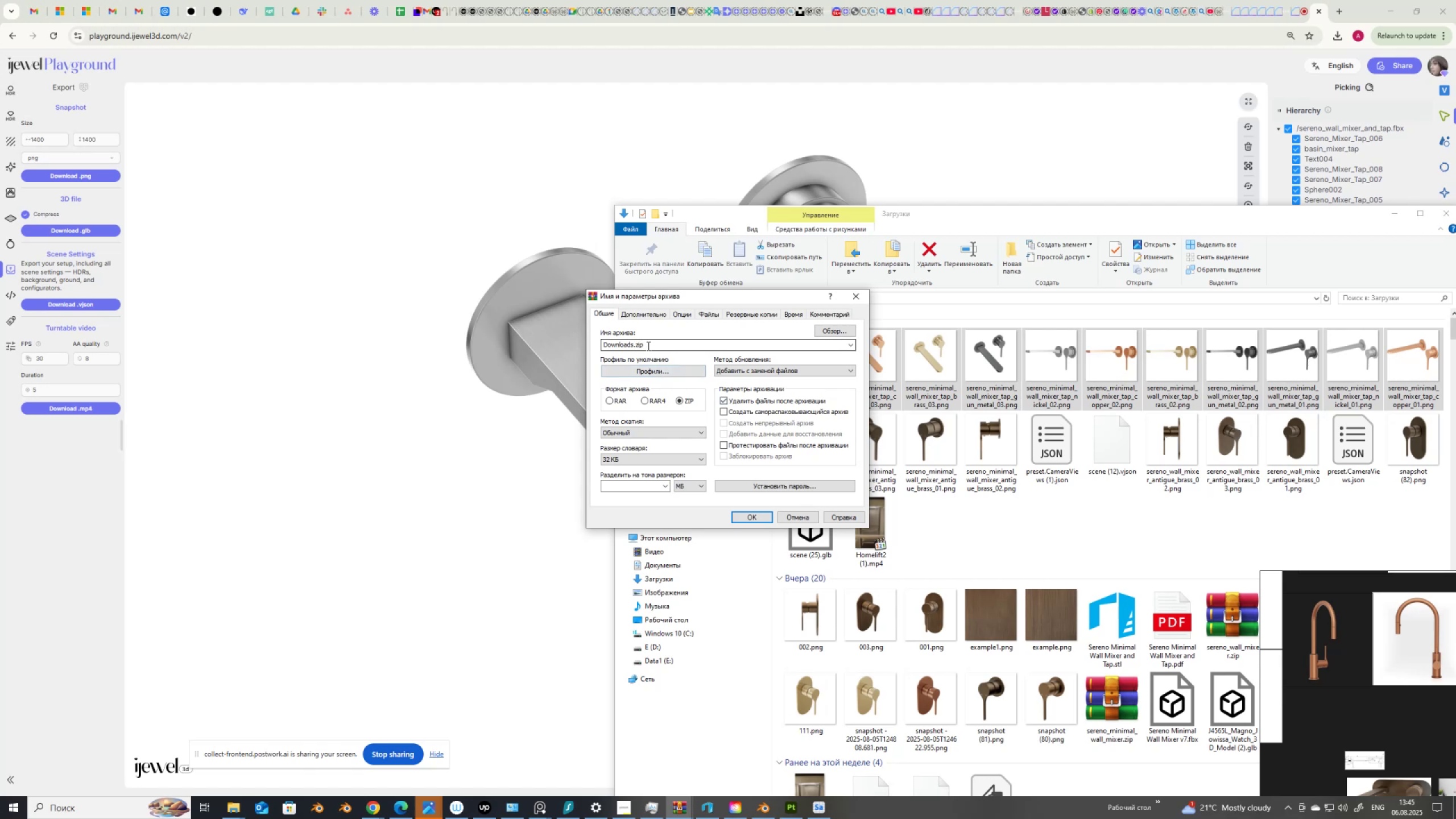 
left_click([657, 346])
 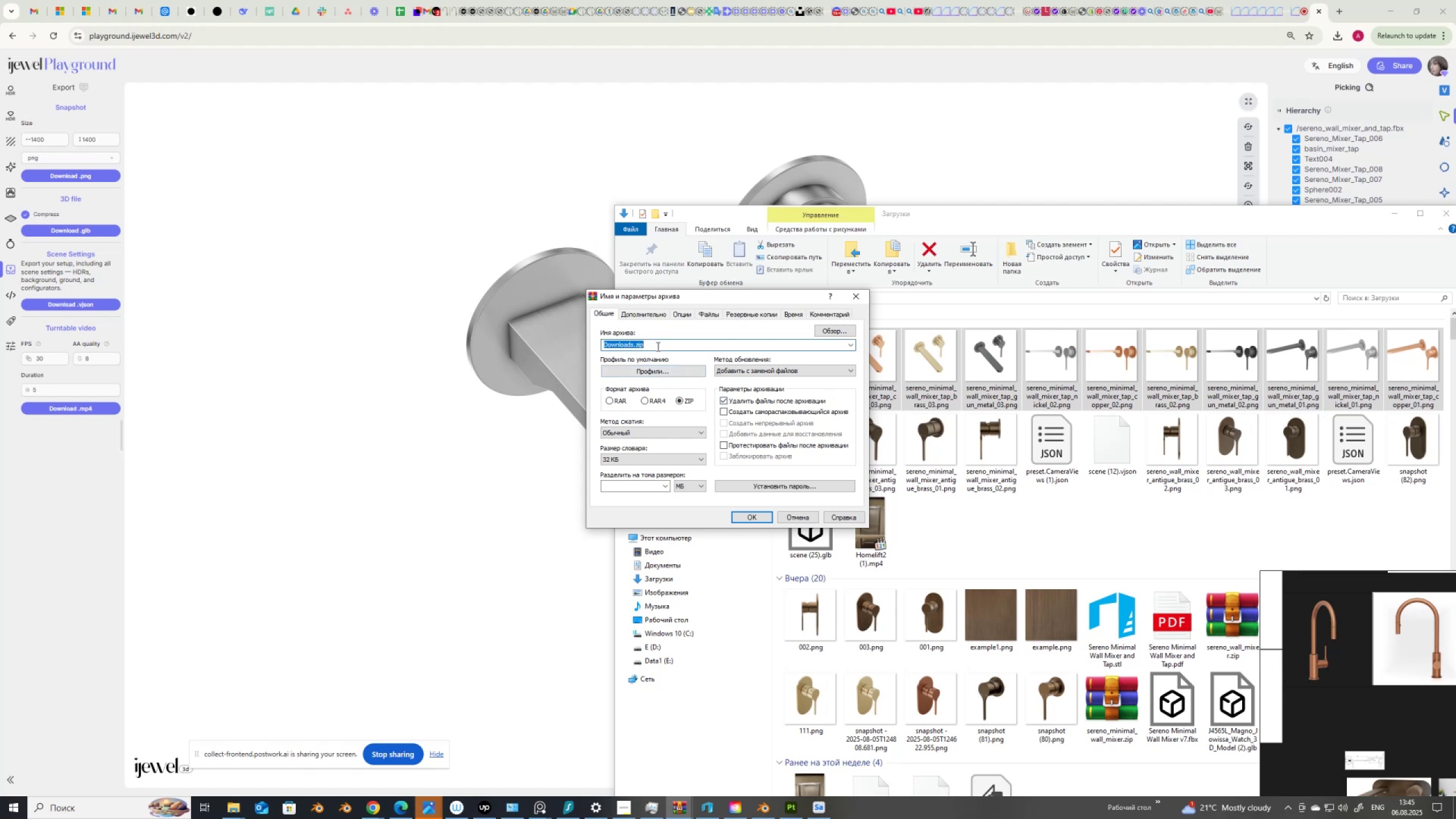 
key(Control+V)
 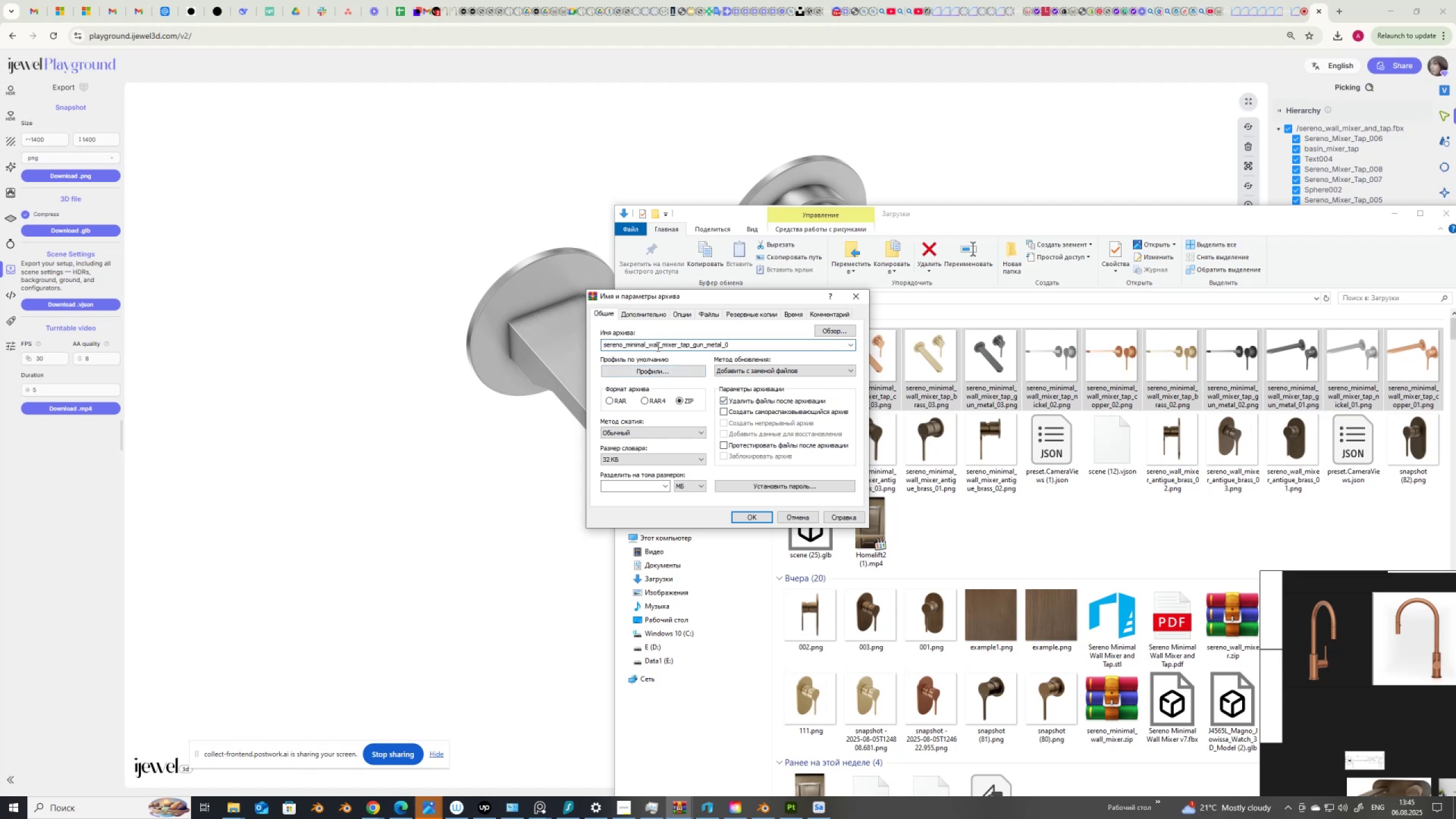 